 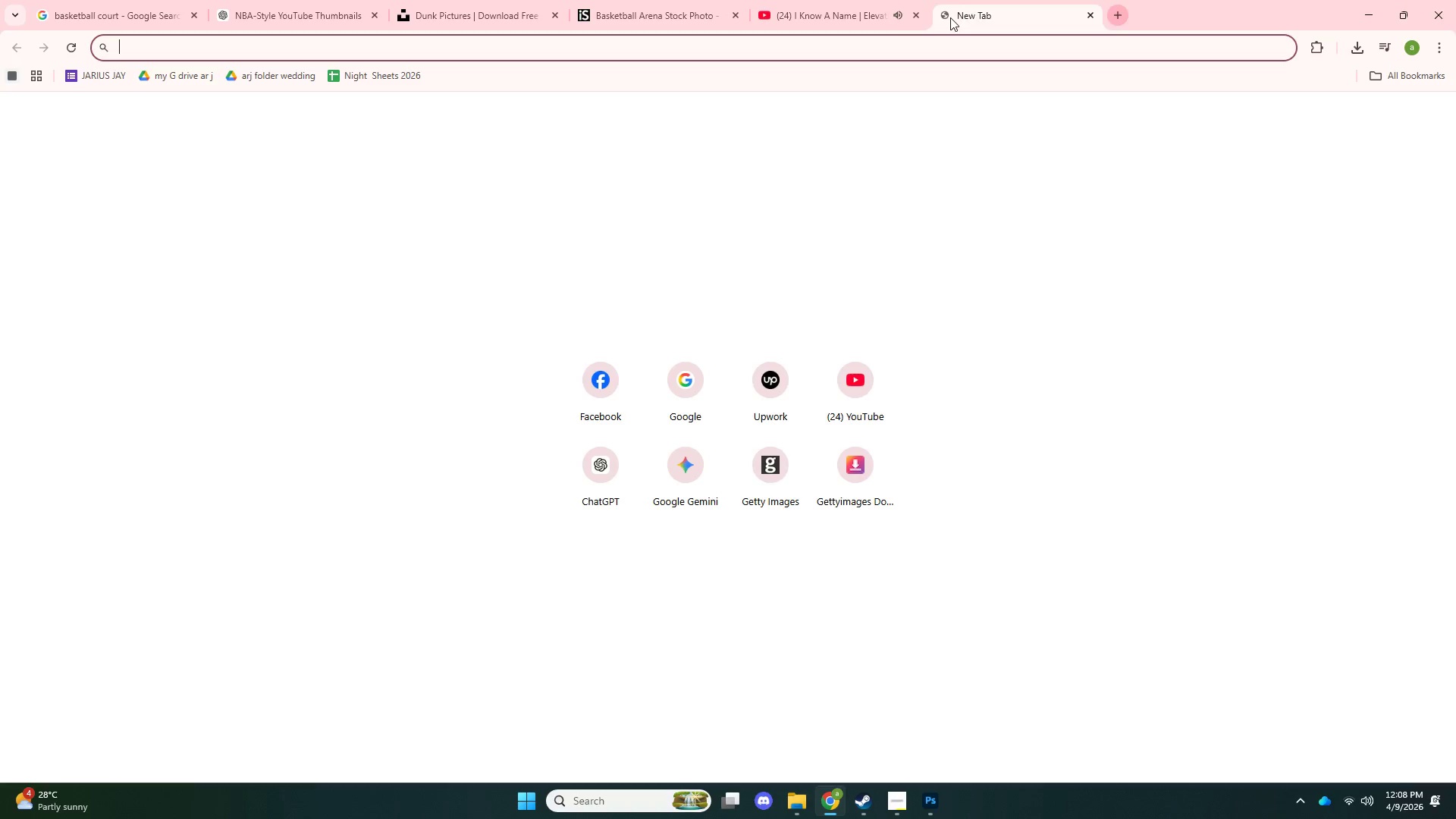 
mouse_move([905, 33])
 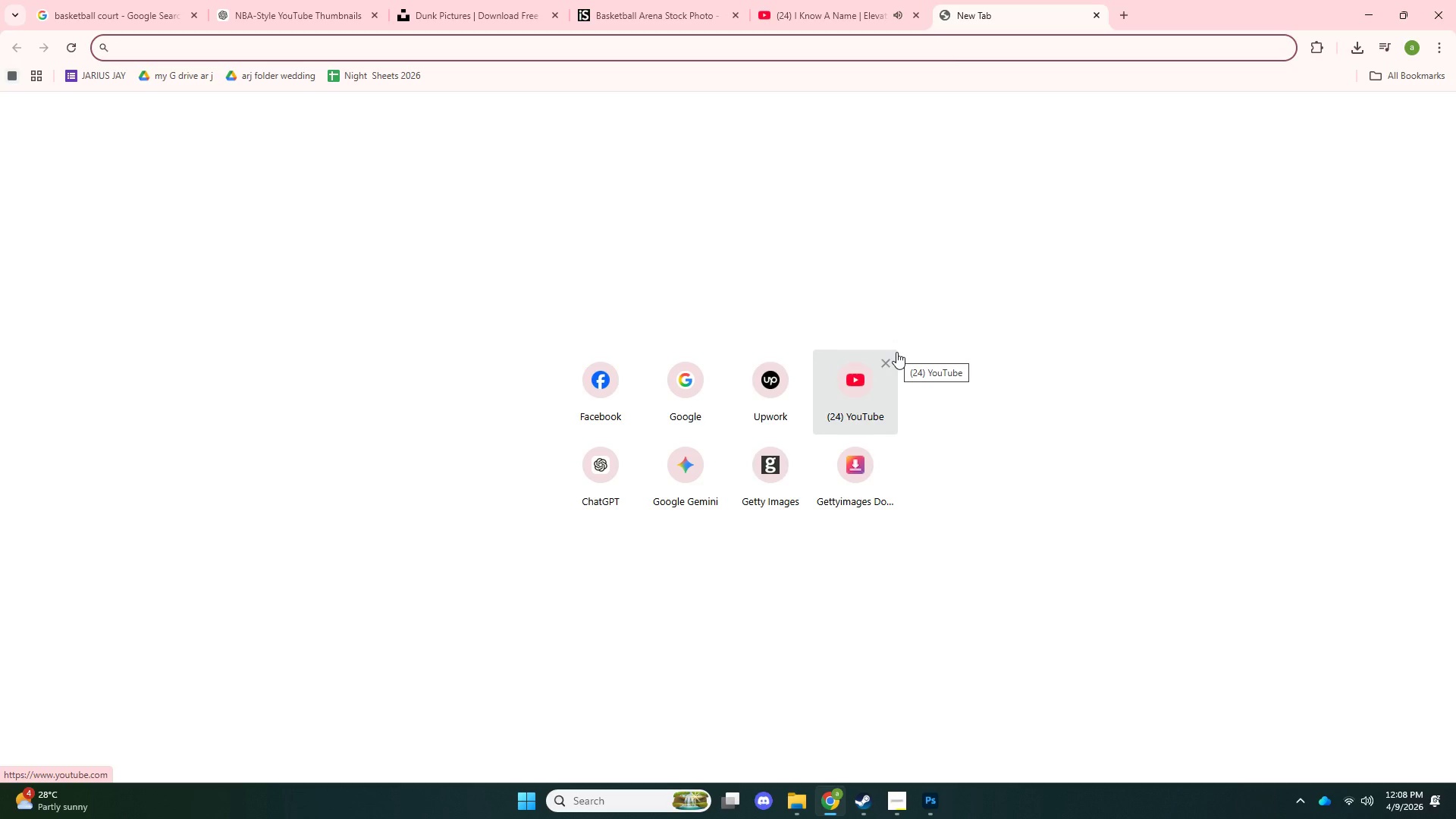 
type(my d)
 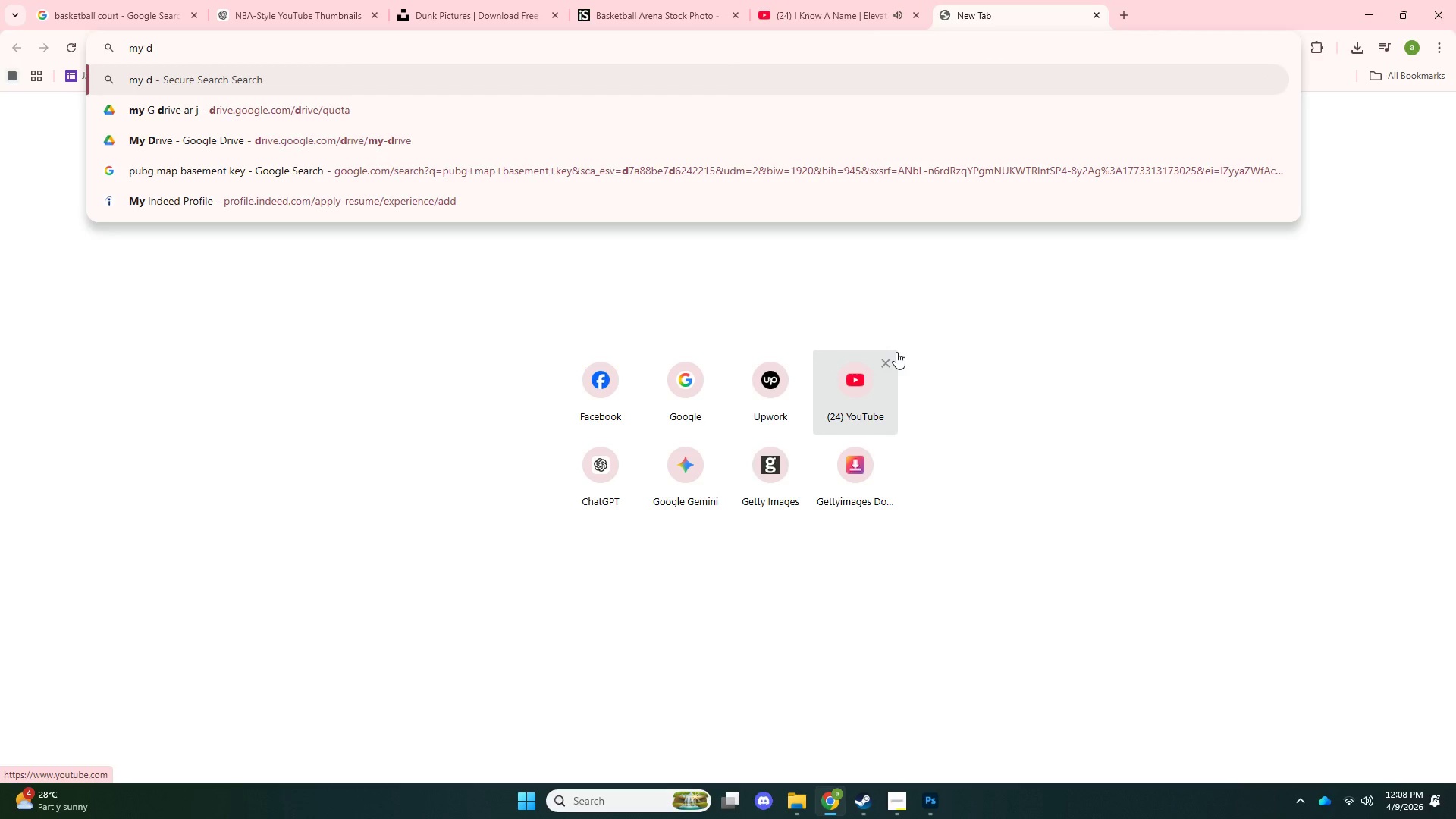 
key(ArrowDown)
 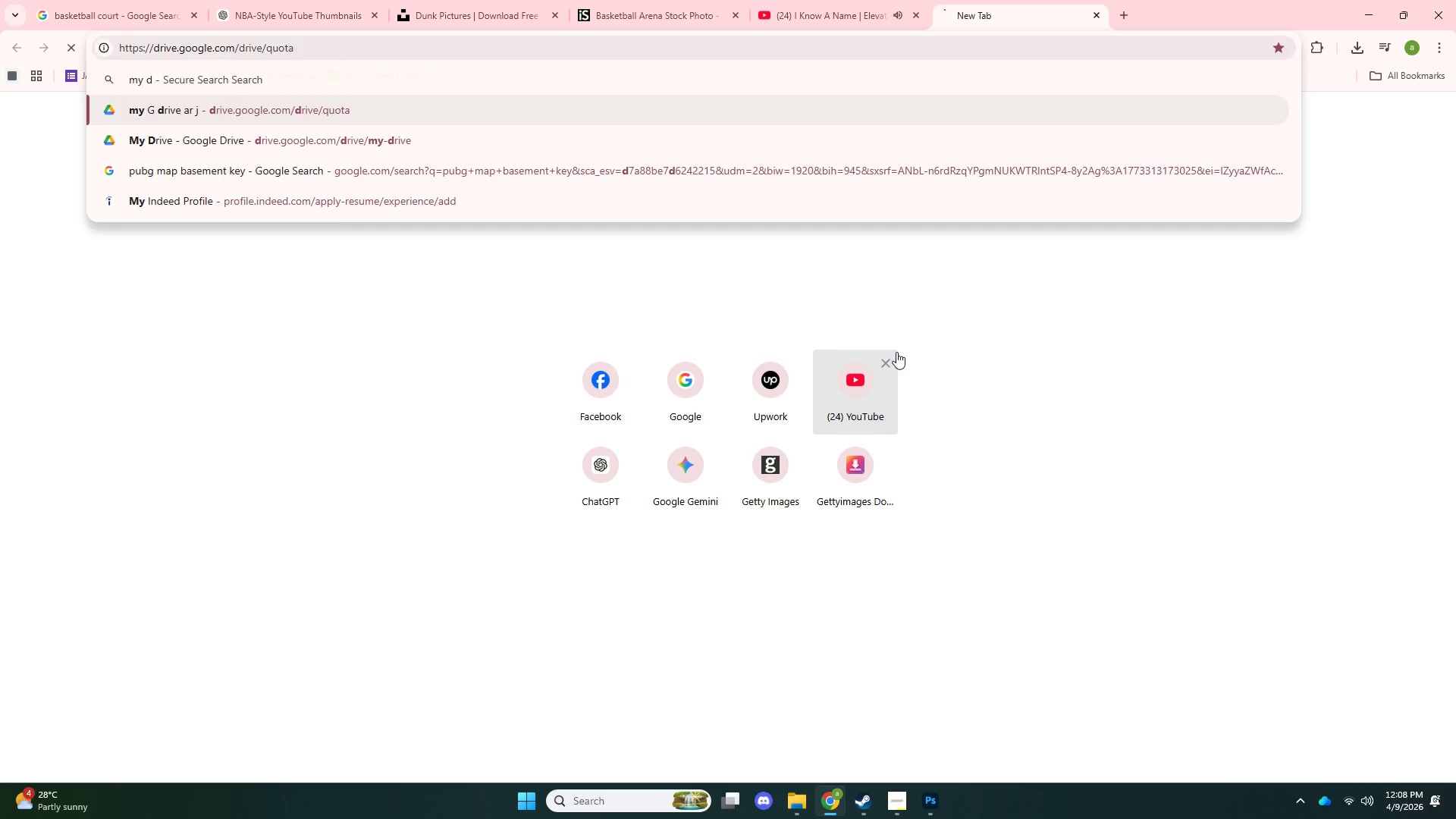 
key(Enter)
 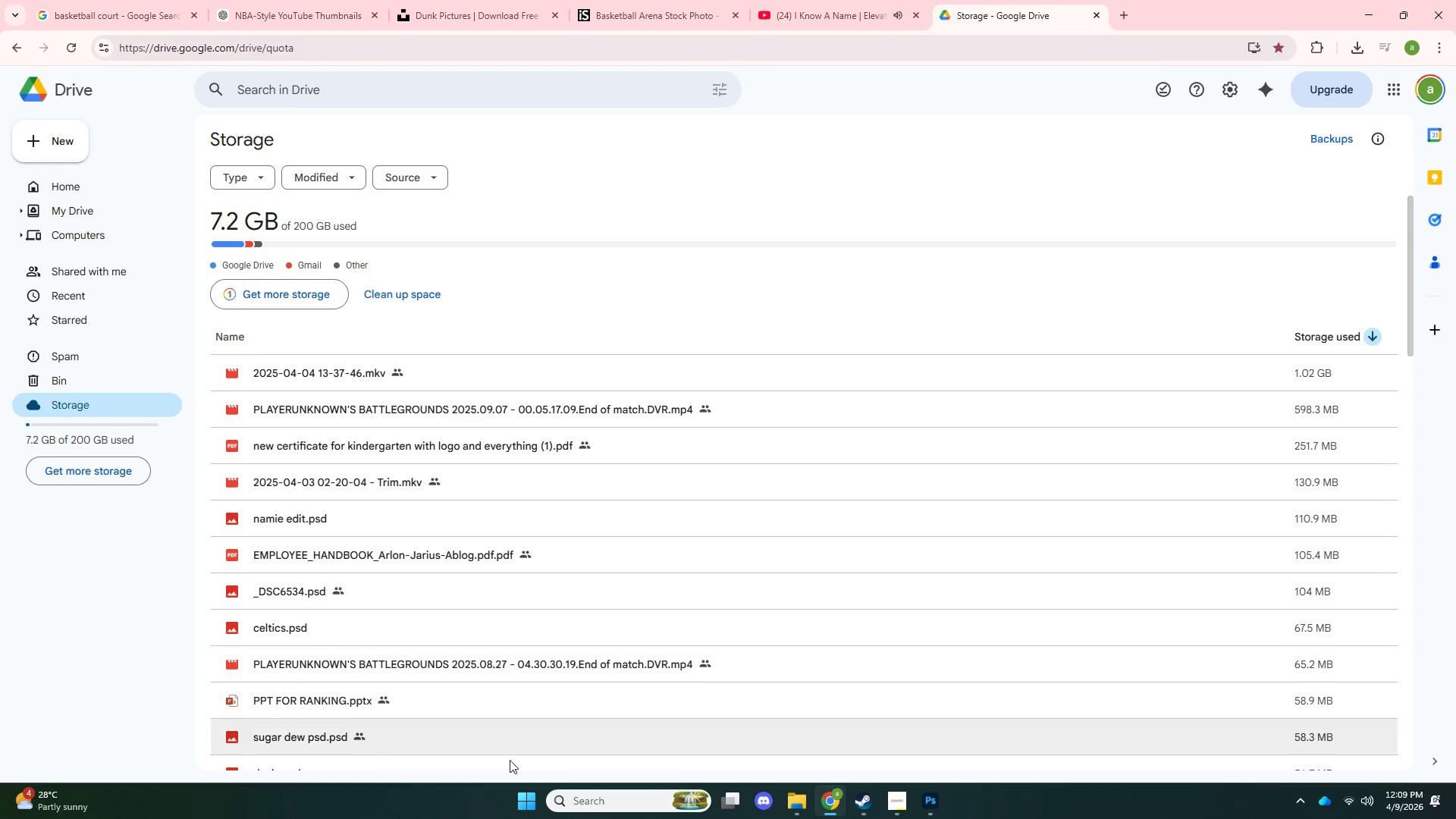 
wait(41.78)
 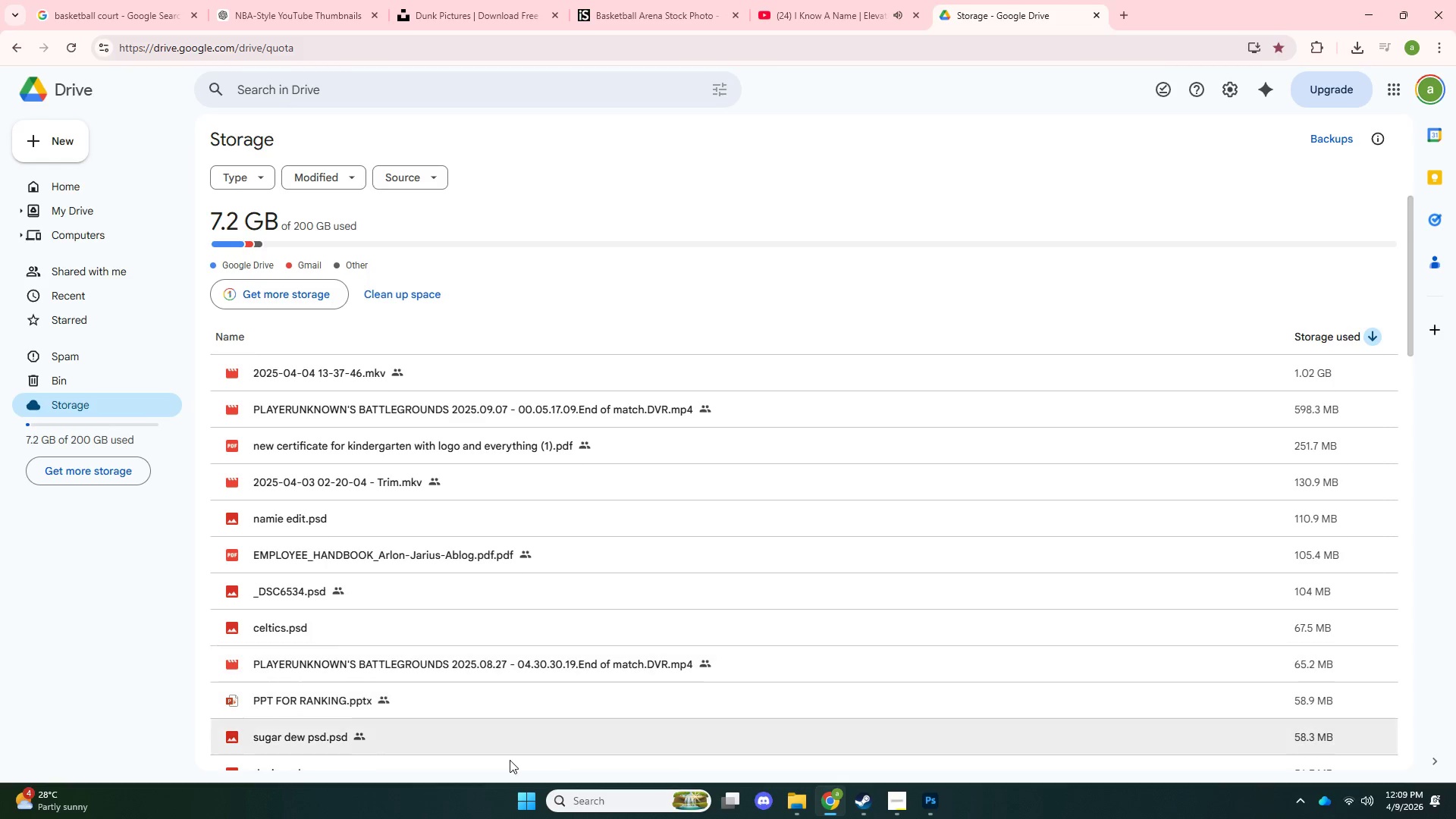 
scroll: coordinate [463, 539], scroll_direction: up, amount: 5.0
 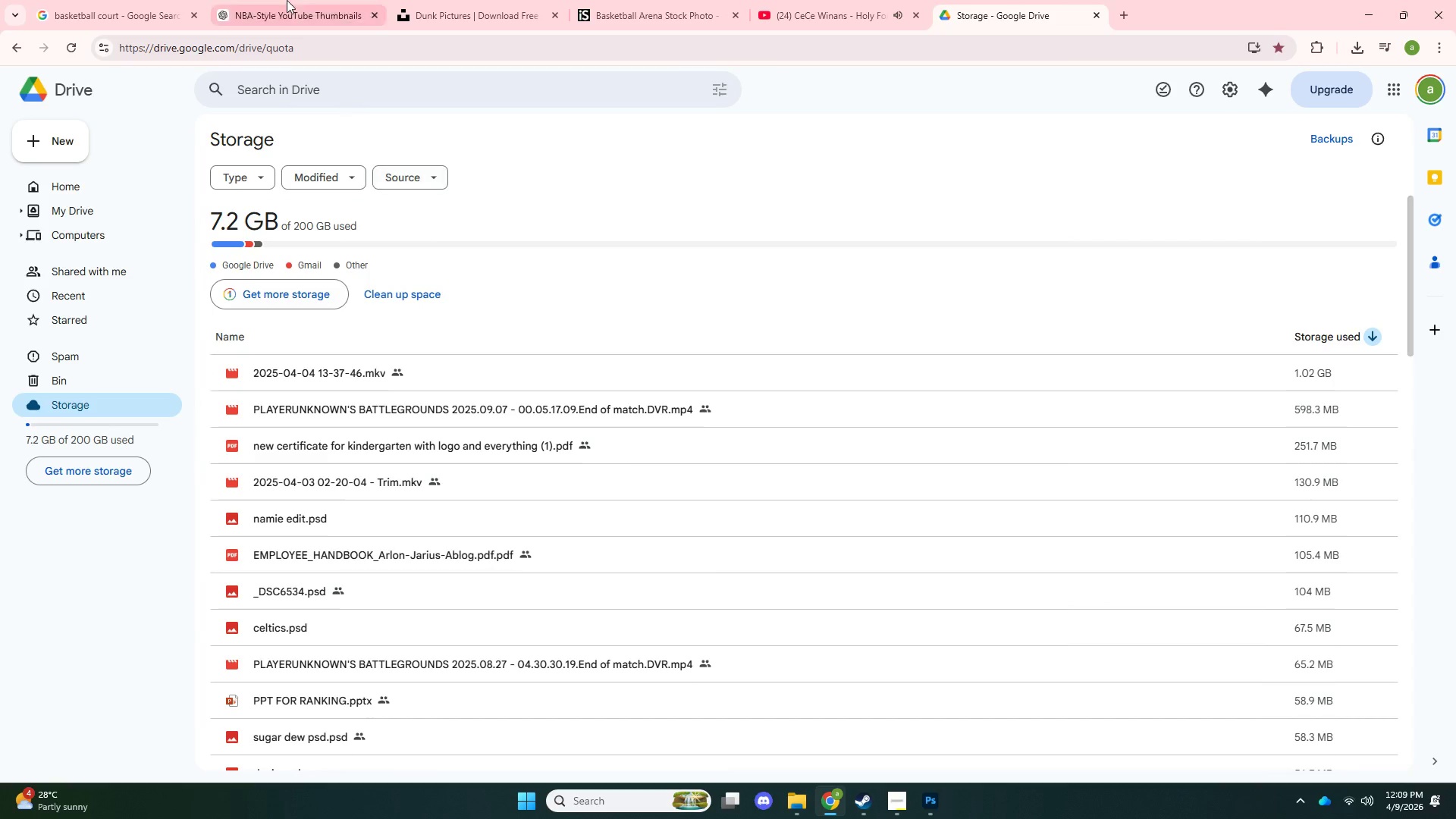 
left_click([286, 0])
 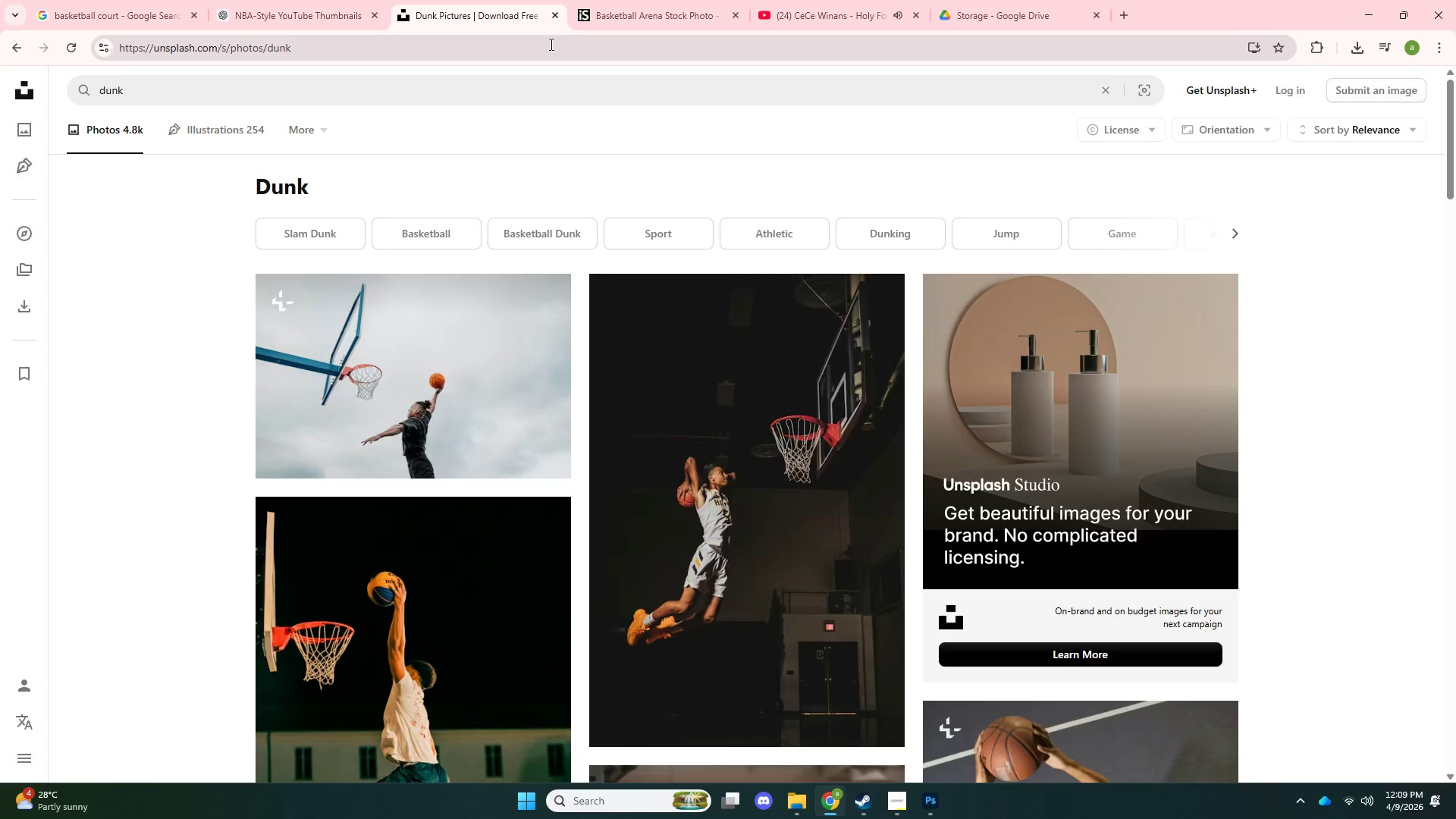 
left_click([673, 0])
 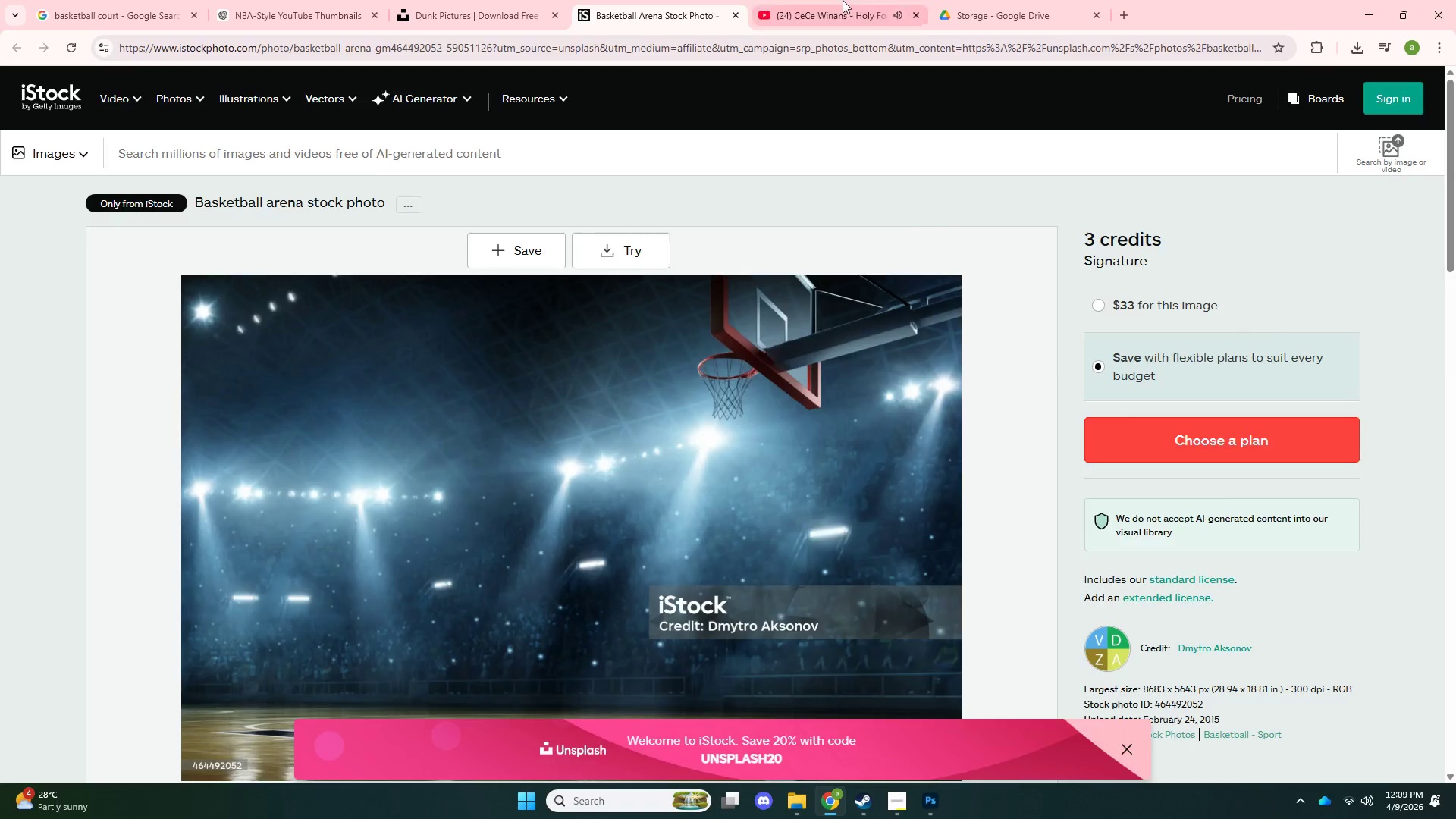 
scroll: coordinate [602, 266], scroll_direction: up, amount: 1.0
 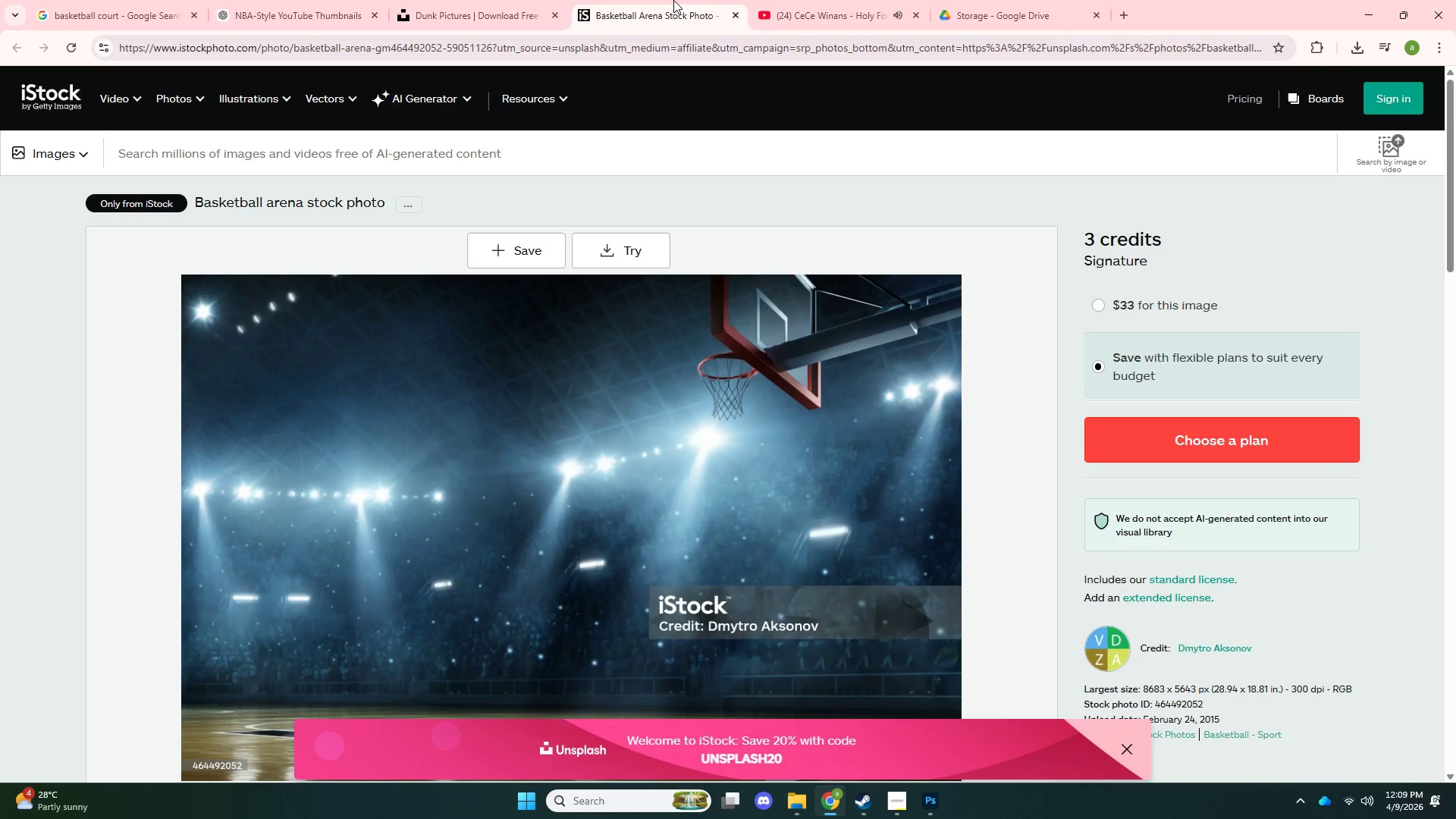 
double_click([843, 0])
 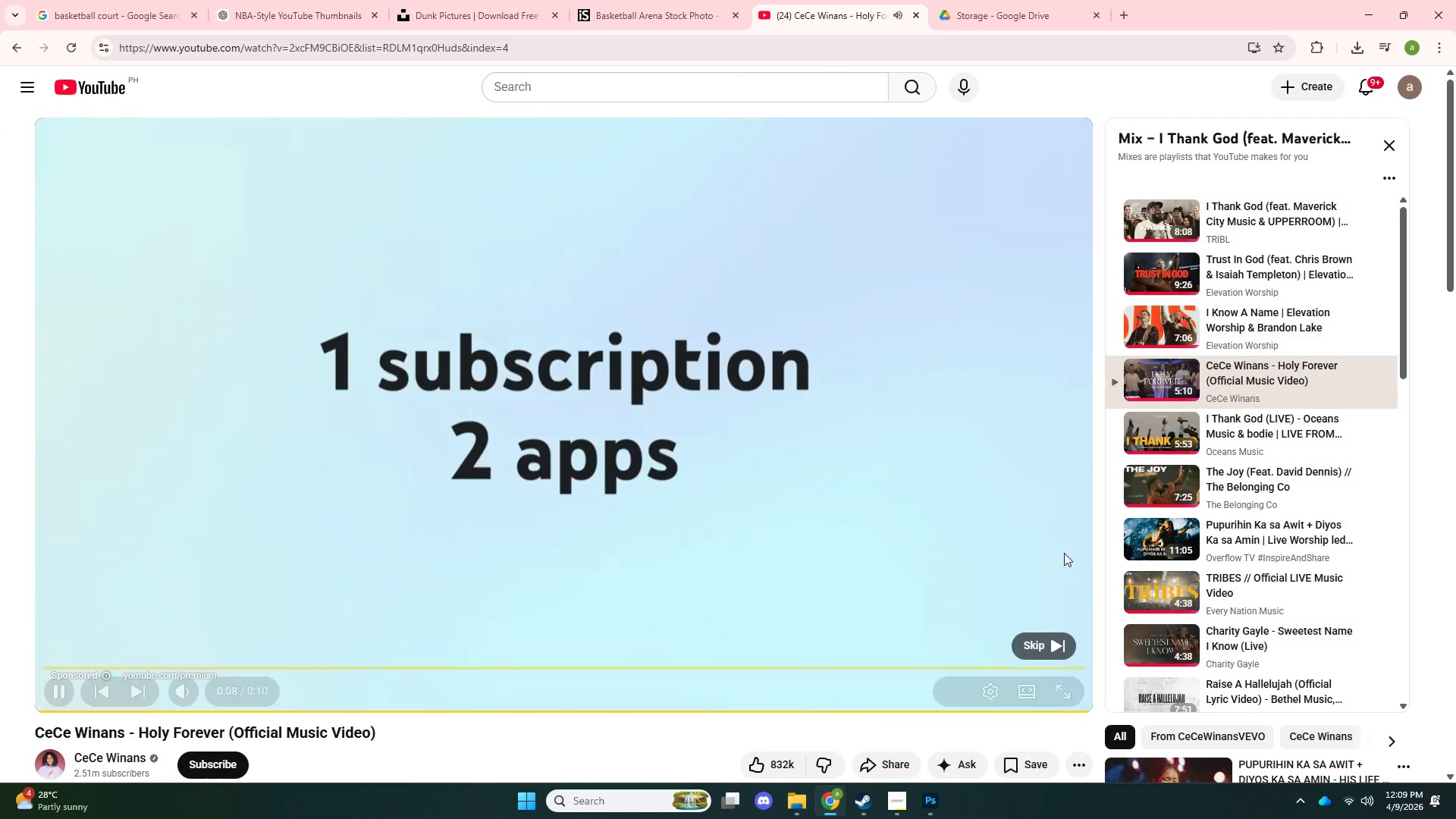 
left_click([993, 0])
 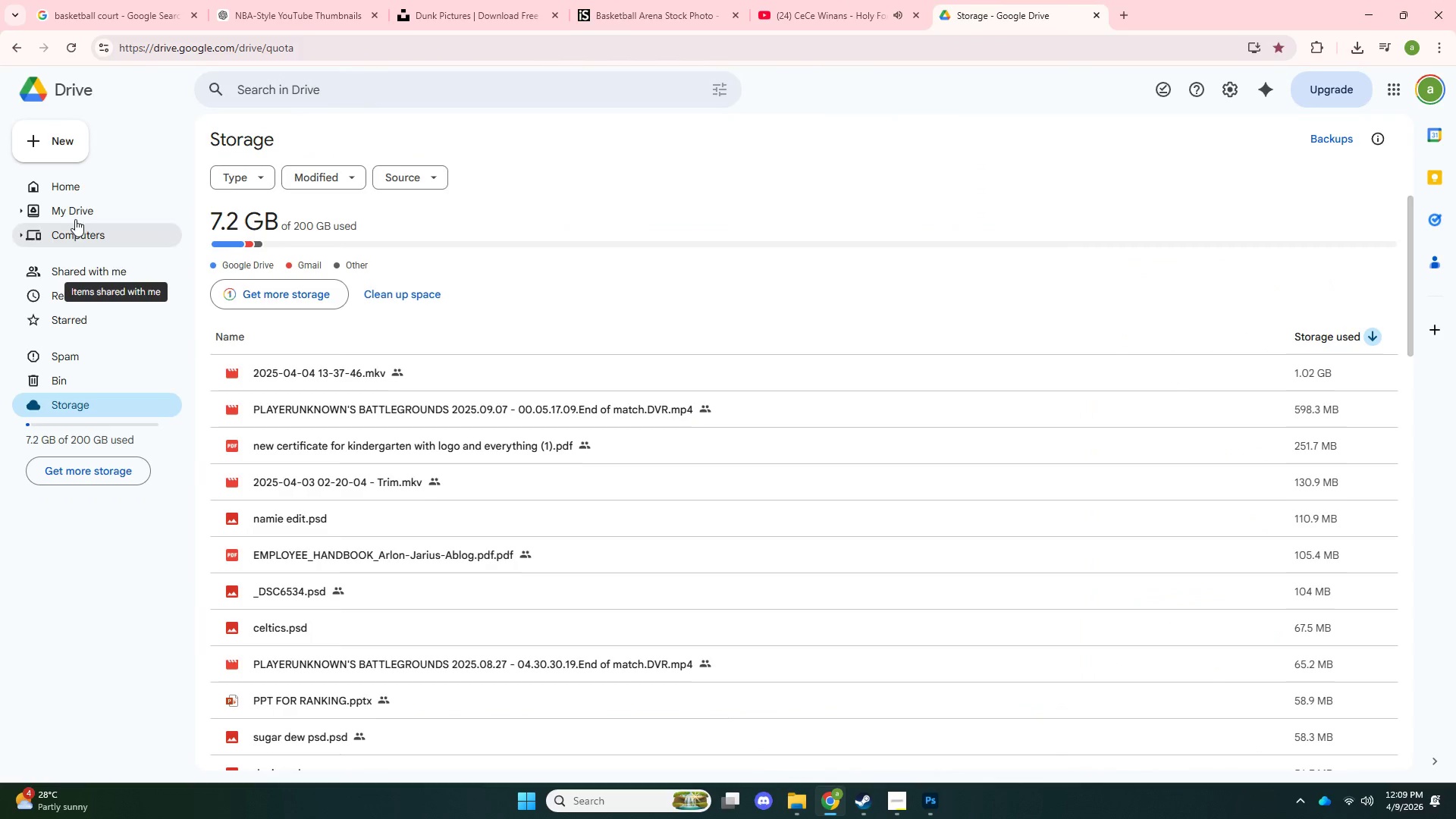 
left_click([73, 140])
 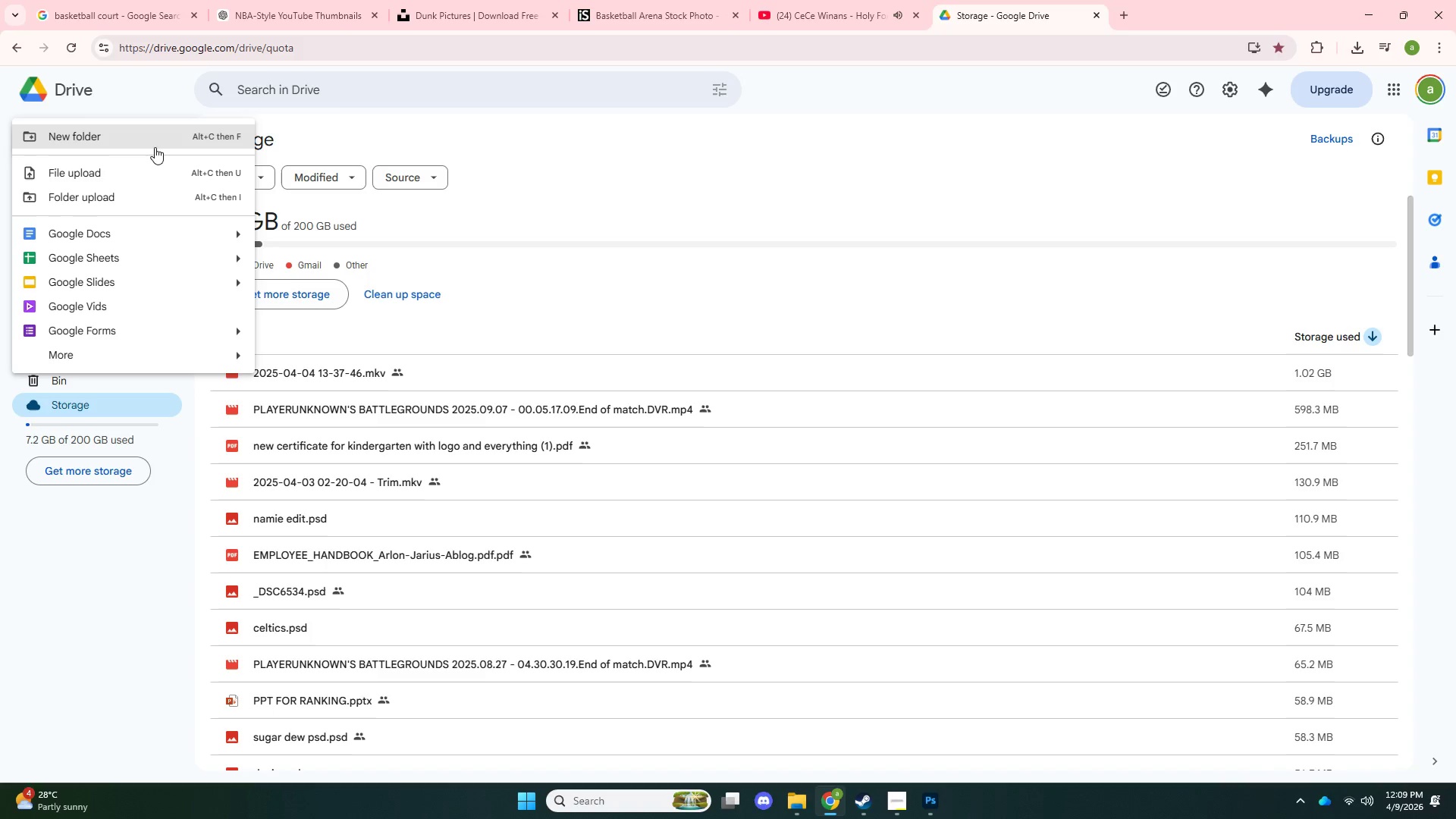 
left_click([155, 140])
 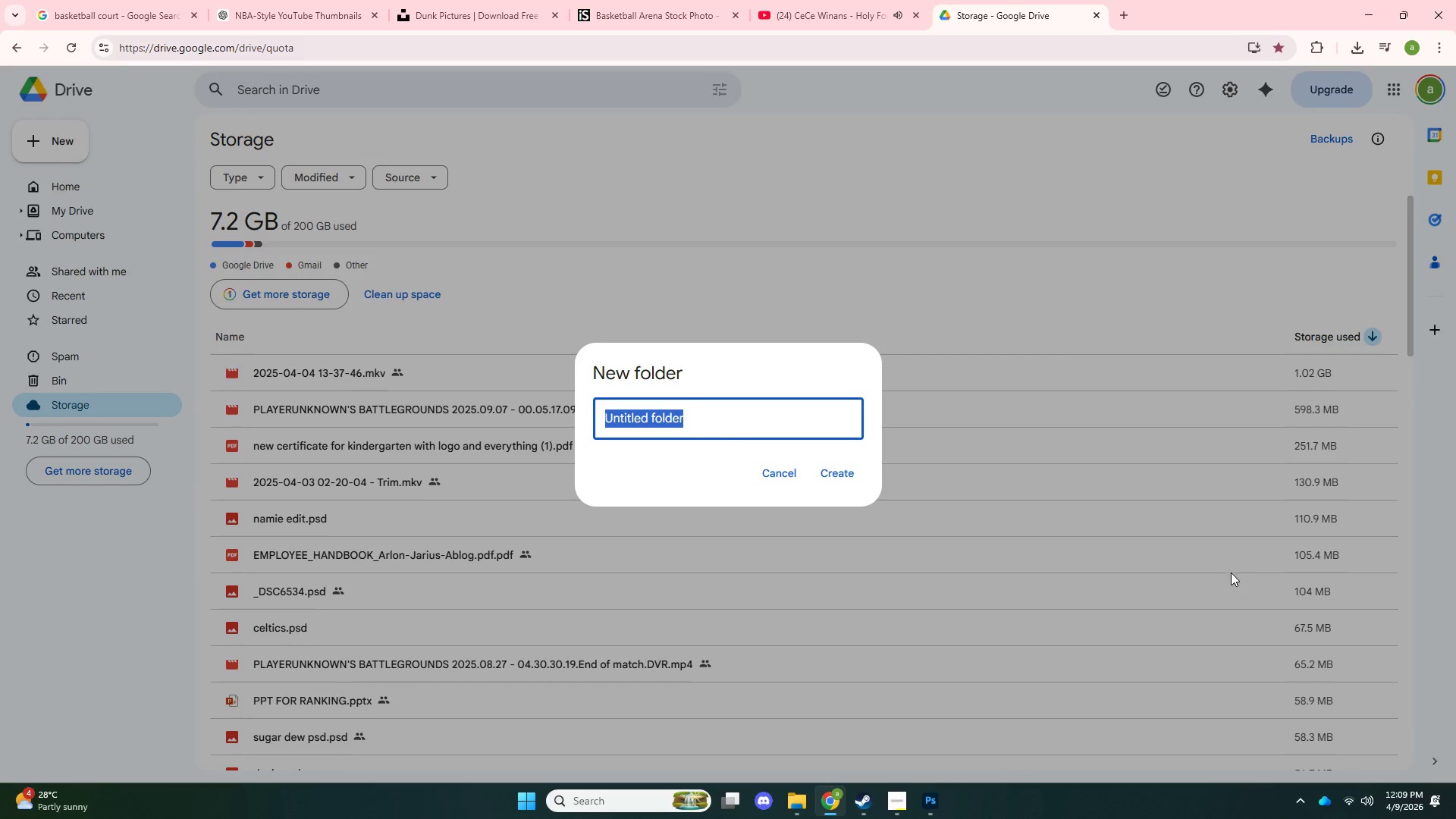 
left_click([908, 787])